 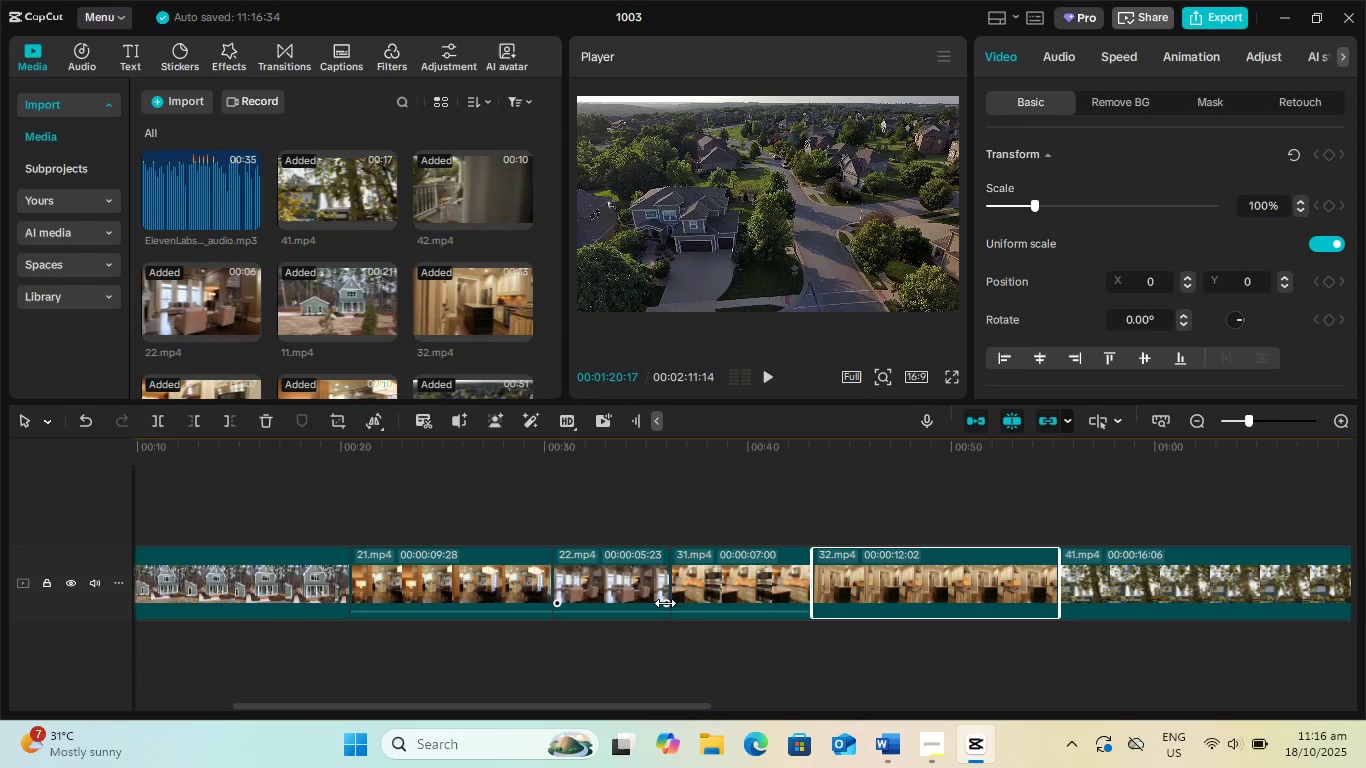 
left_click([701, 614])
 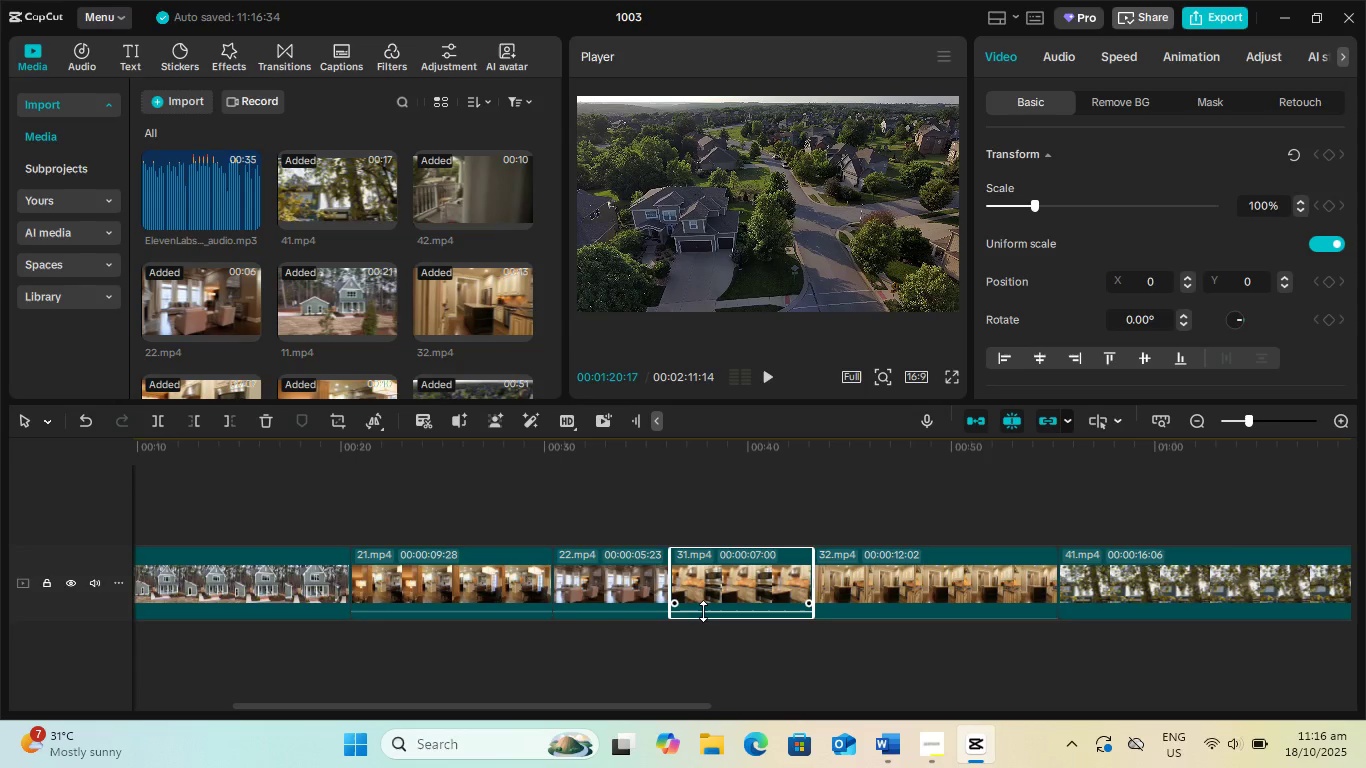 
left_click_drag(start_coordinate=[703, 611], to_coordinate=[694, 650])
 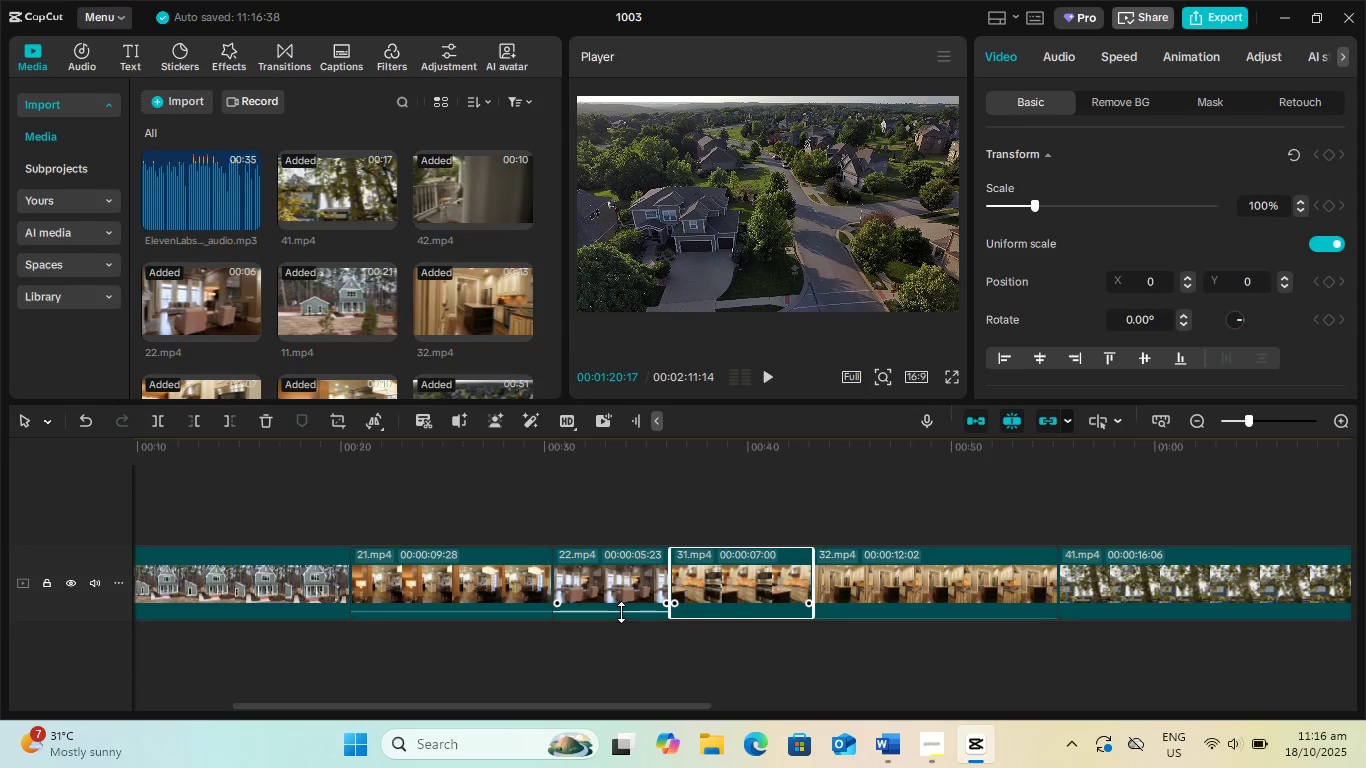 
left_click_drag(start_coordinate=[621, 612], to_coordinate=[617, 637])
 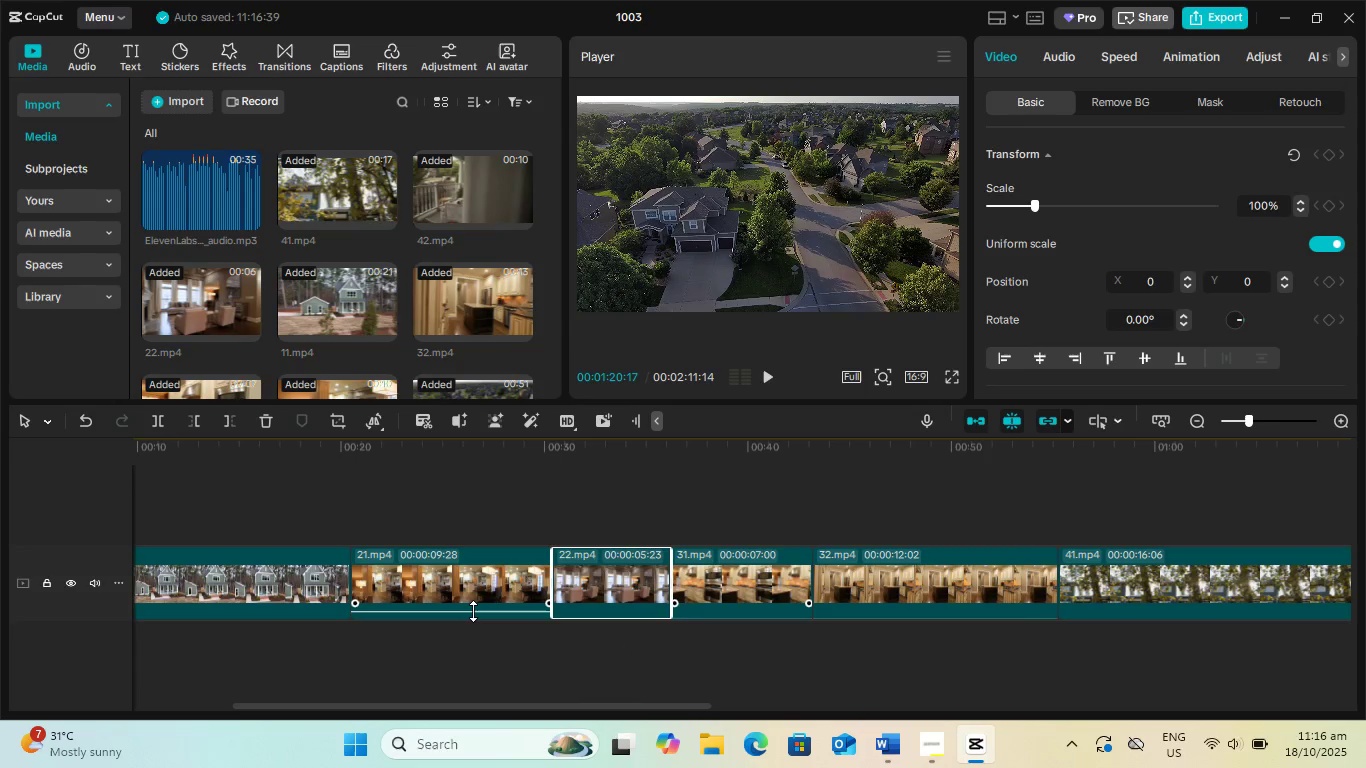 
left_click_drag(start_coordinate=[473, 611], to_coordinate=[486, 659])
 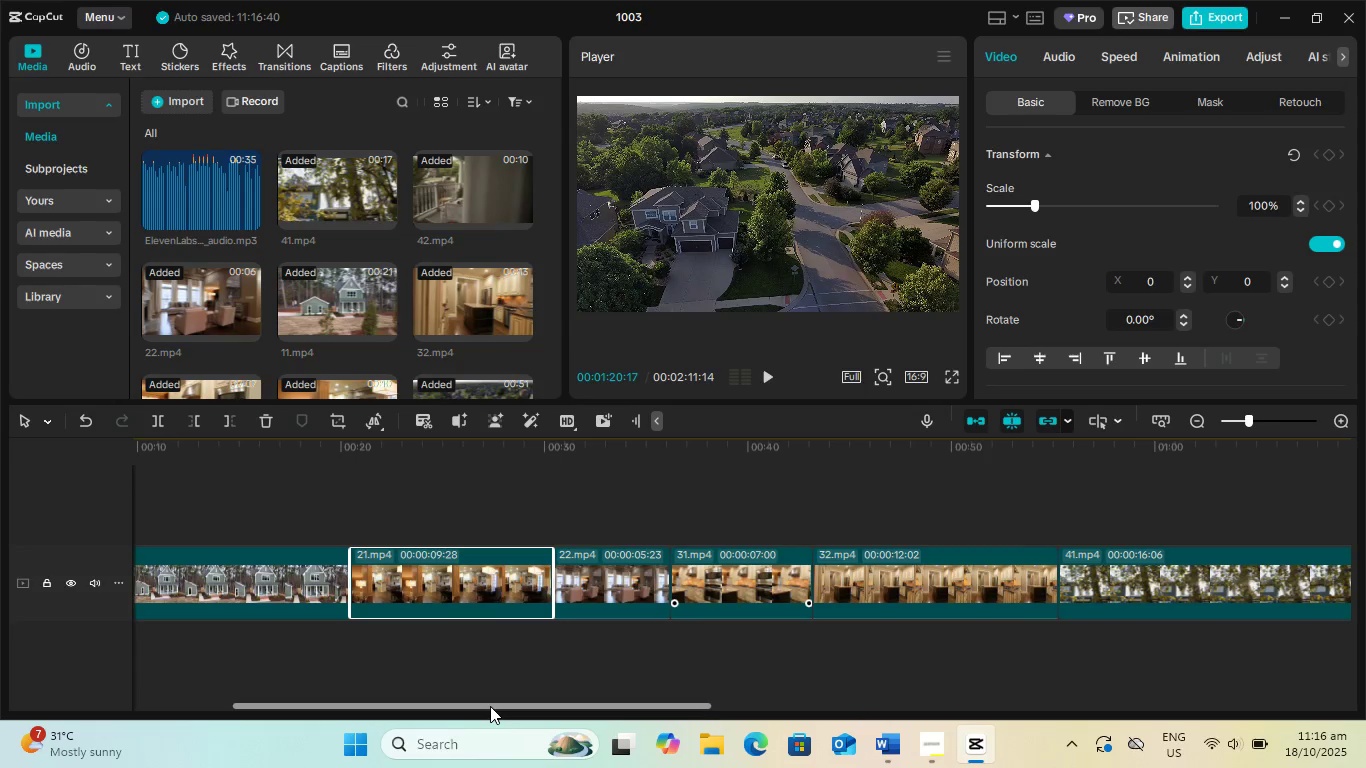 
left_click_drag(start_coordinate=[490, 706], to_coordinate=[289, 700])
 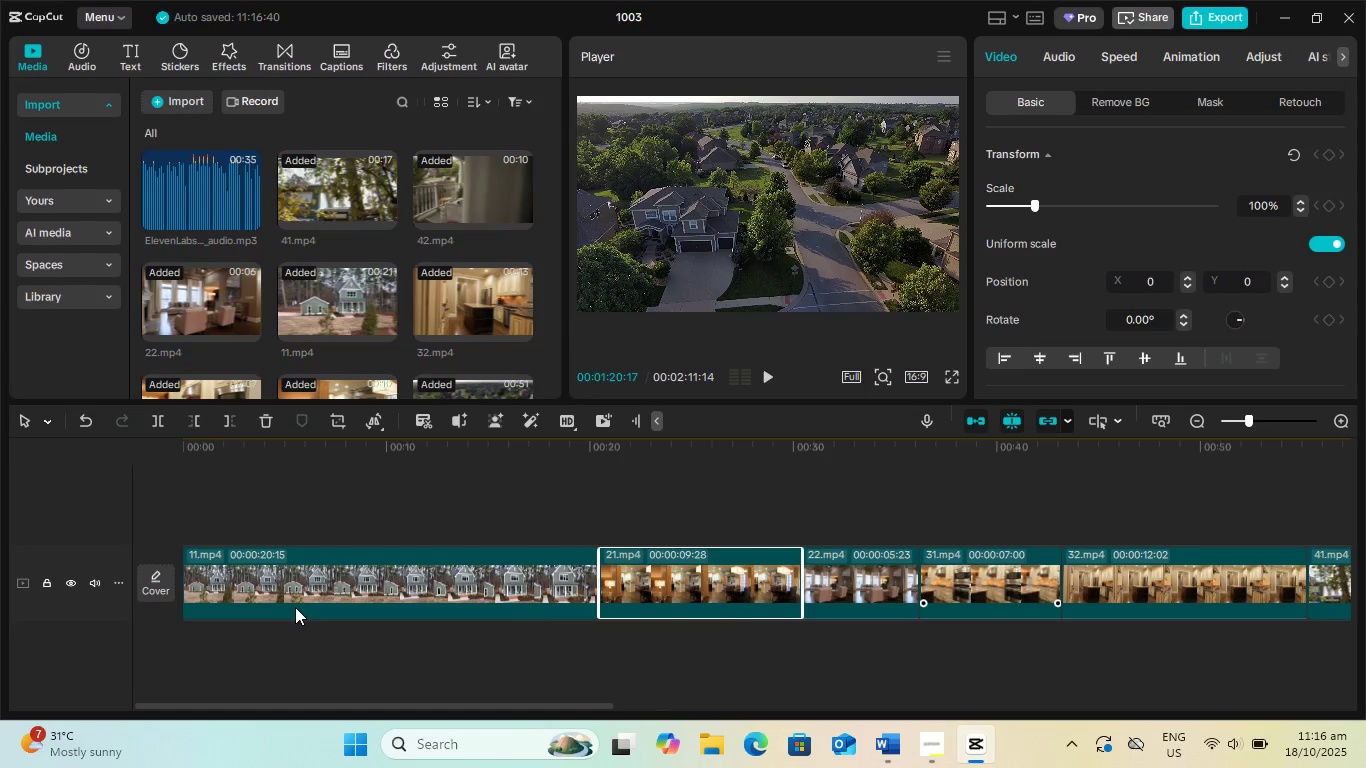 
left_click([295, 607])
 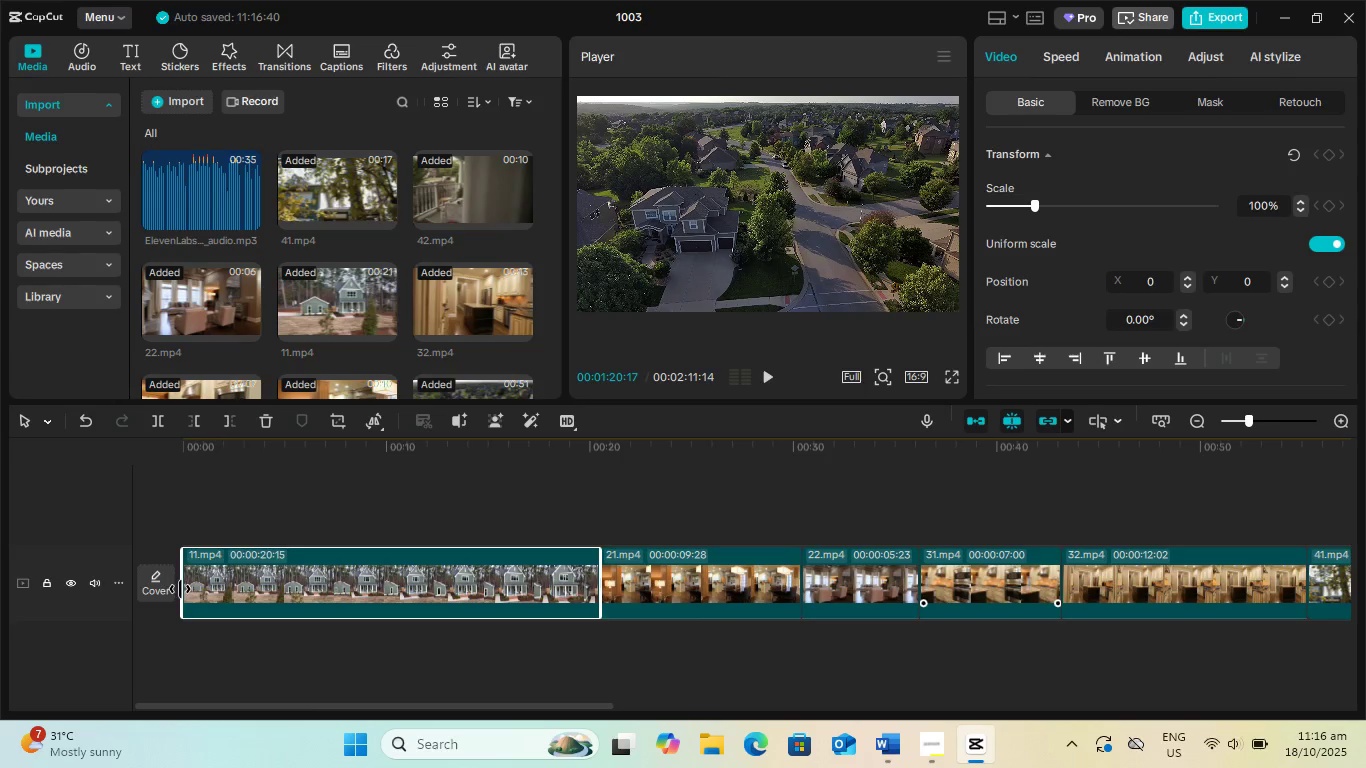 
left_click_drag(start_coordinate=[183, 586], to_coordinate=[307, 590])
 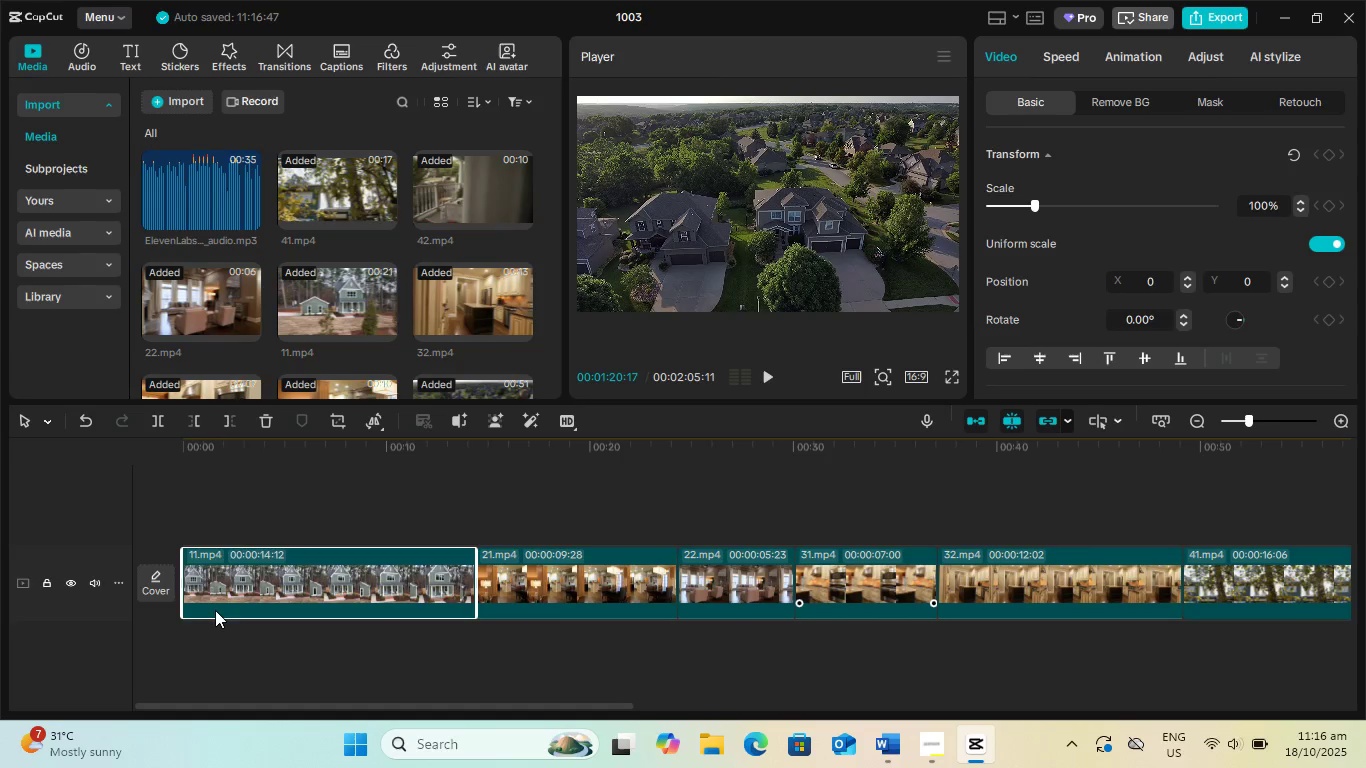 
left_click([289, 445])
 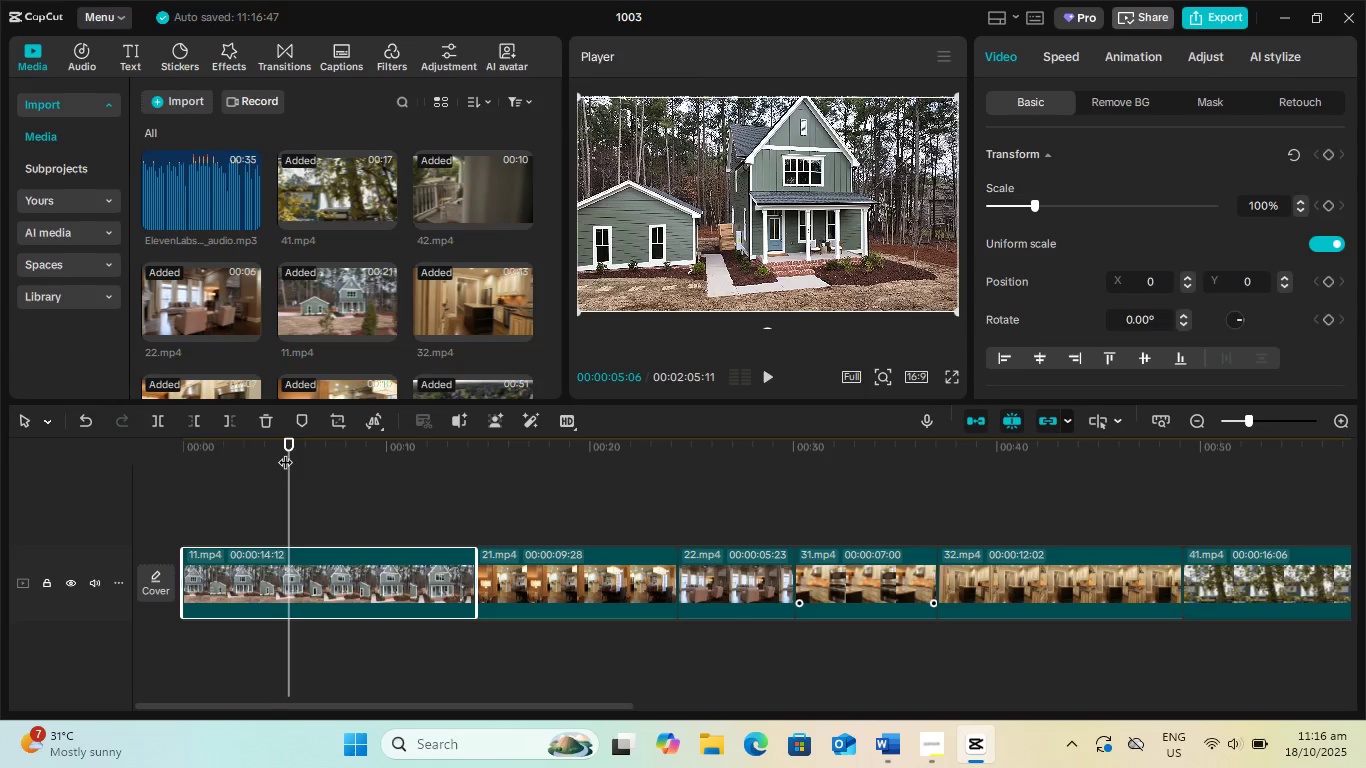 
left_click_drag(start_coordinate=[286, 437], to_coordinate=[85, 447])
 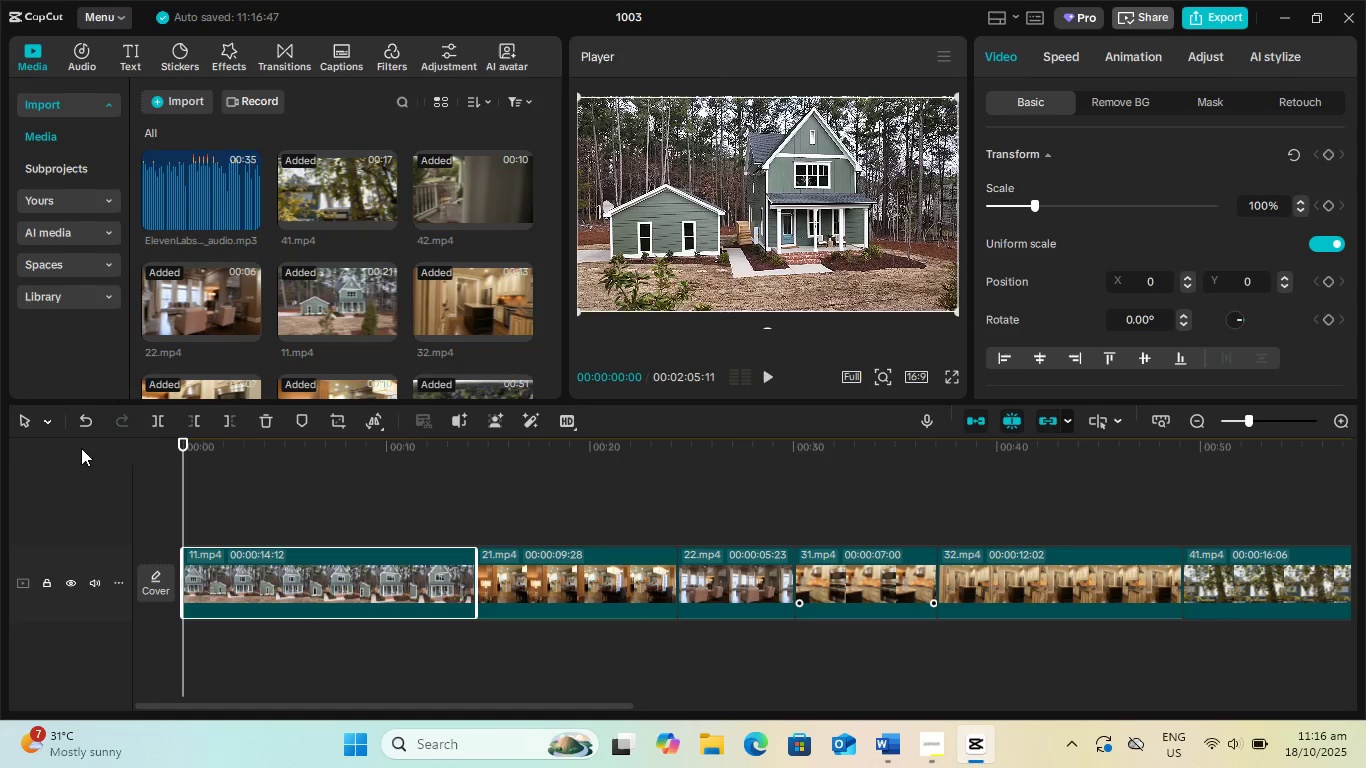 
key(Space)
 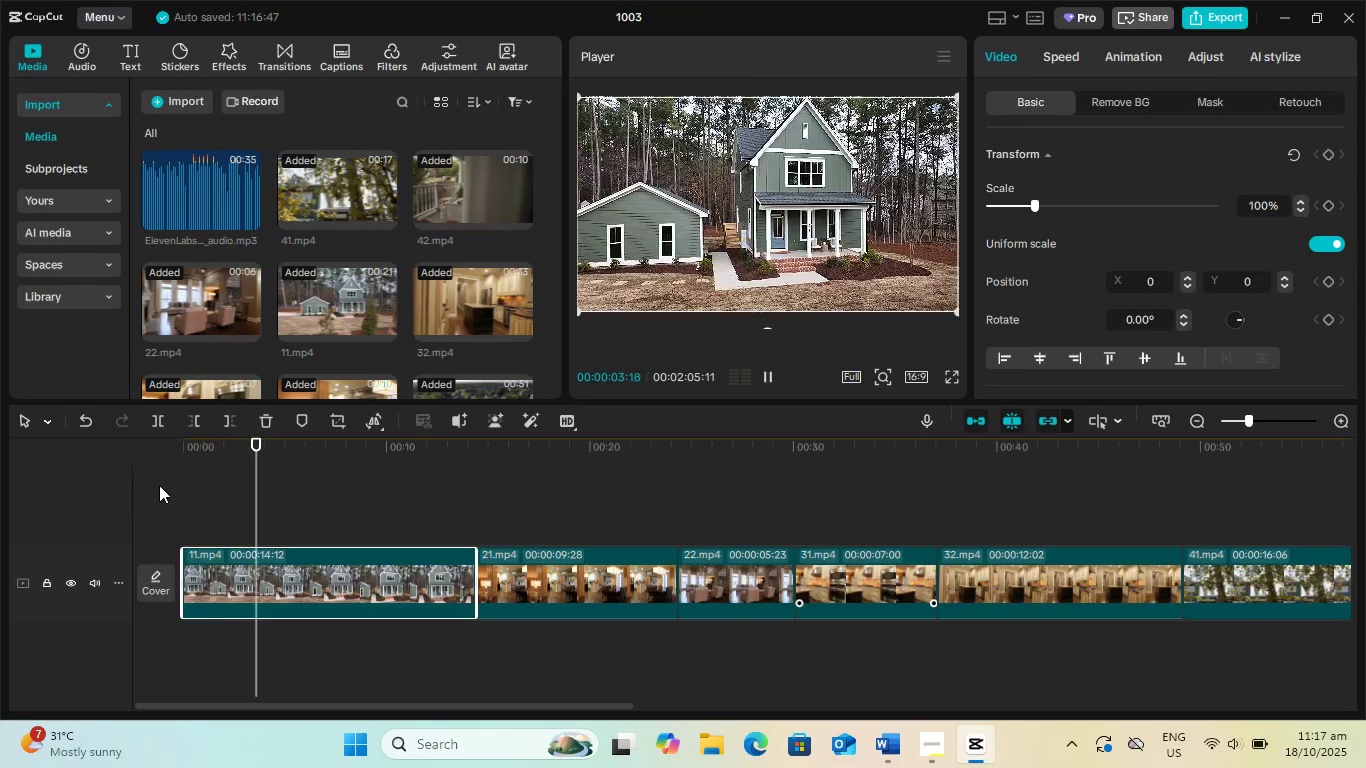 
key(Space)
 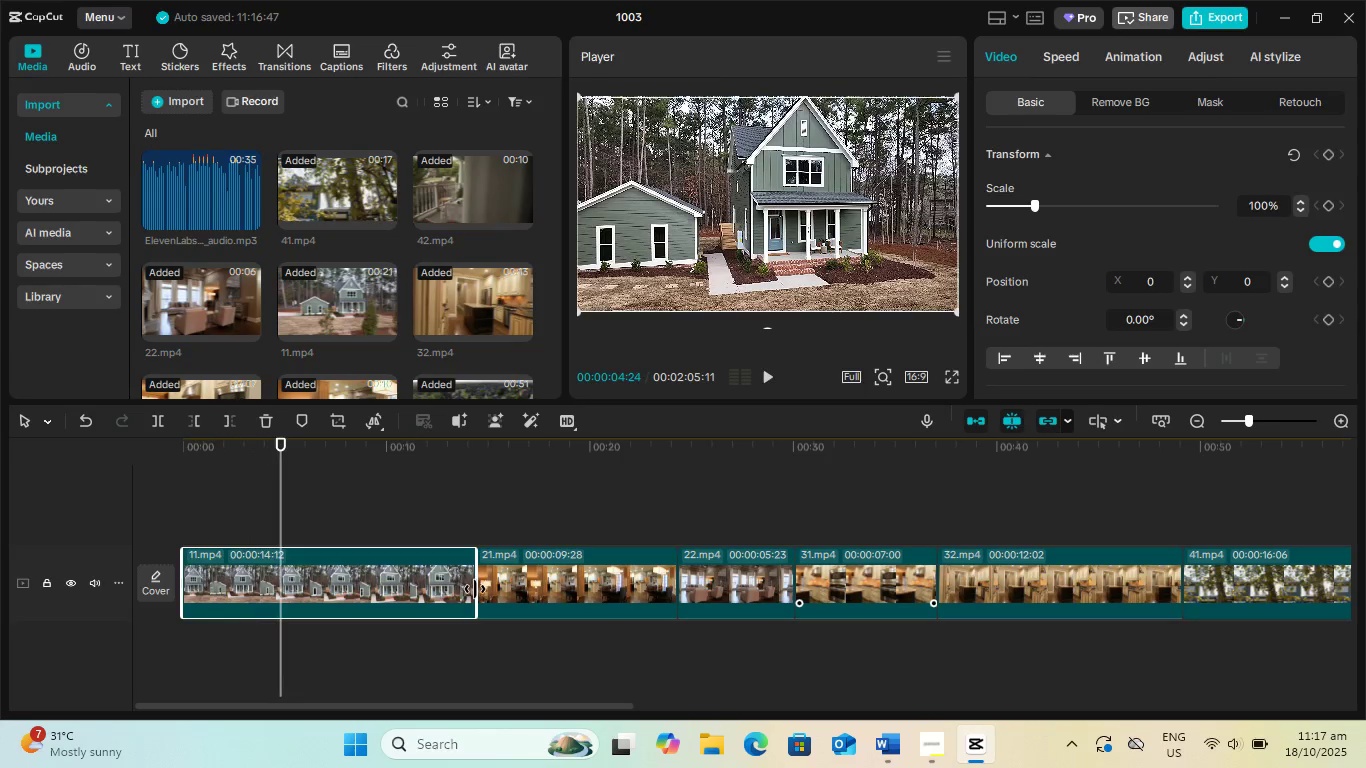 
left_click_drag(start_coordinate=[475, 589], to_coordinate=[325, 595])
 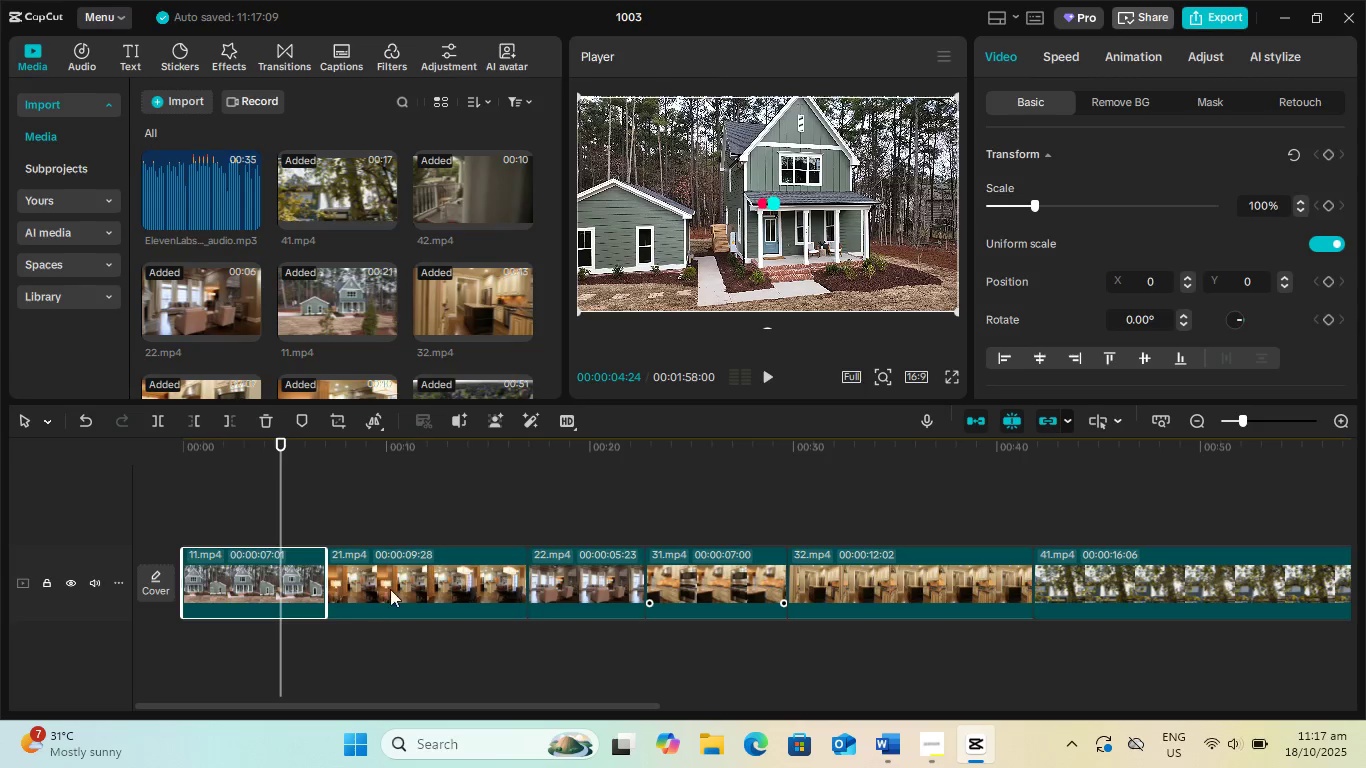 
left_click([398, 573])
 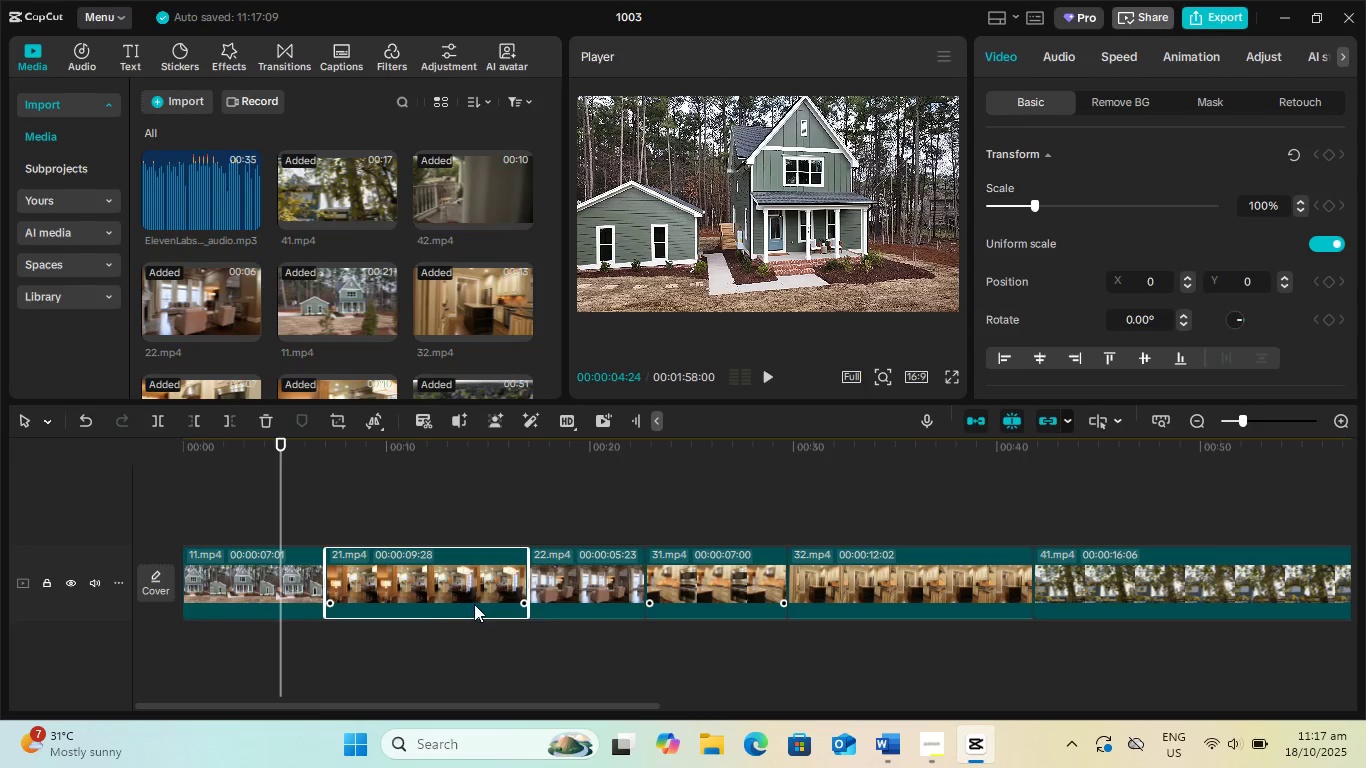 
key(Space)
 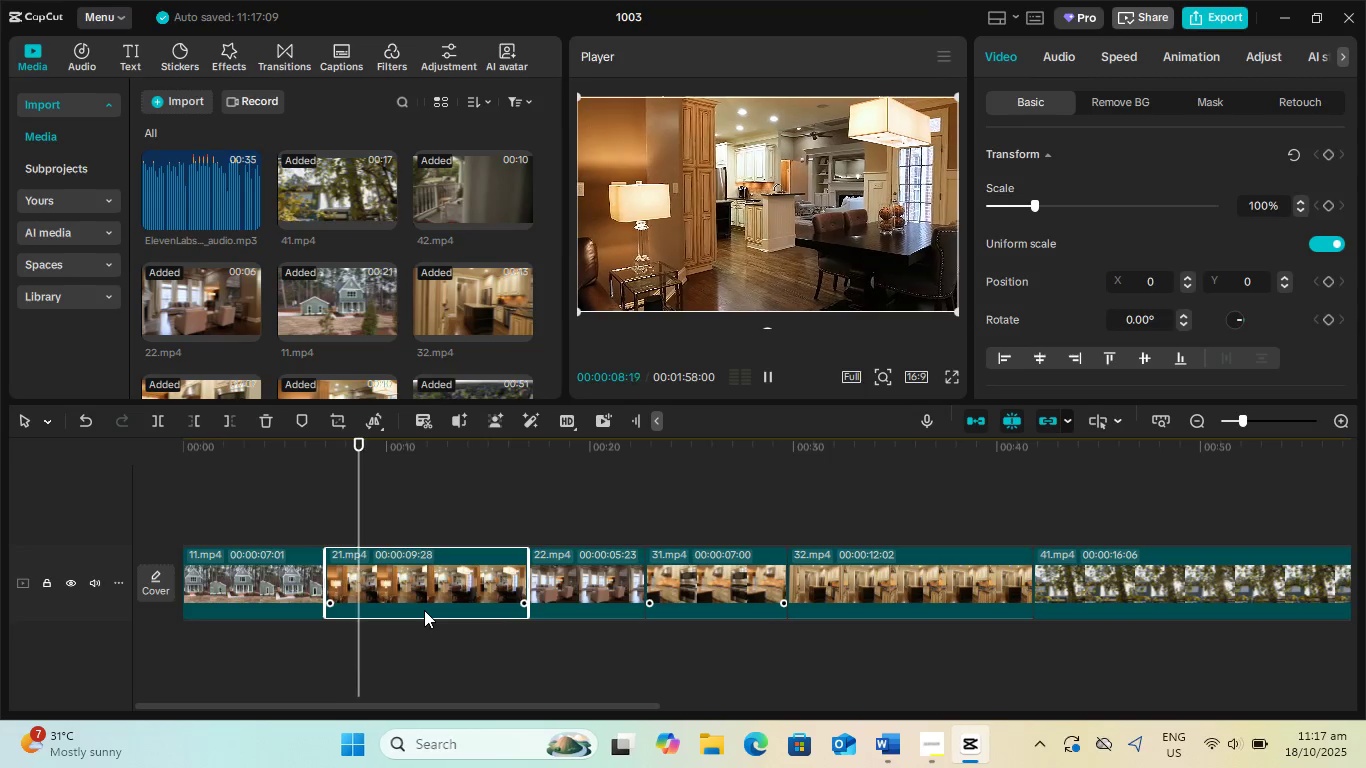 
wait(5.27)
 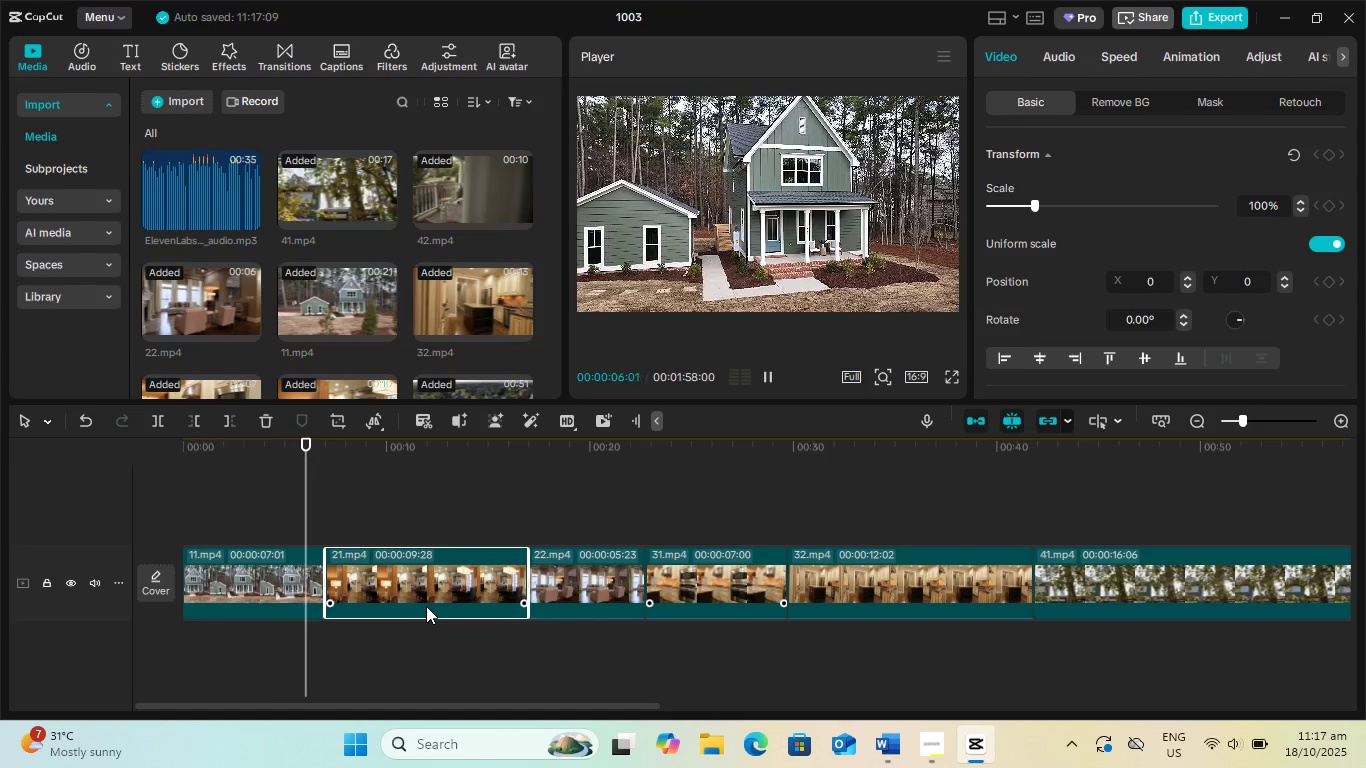 
key(Space)
 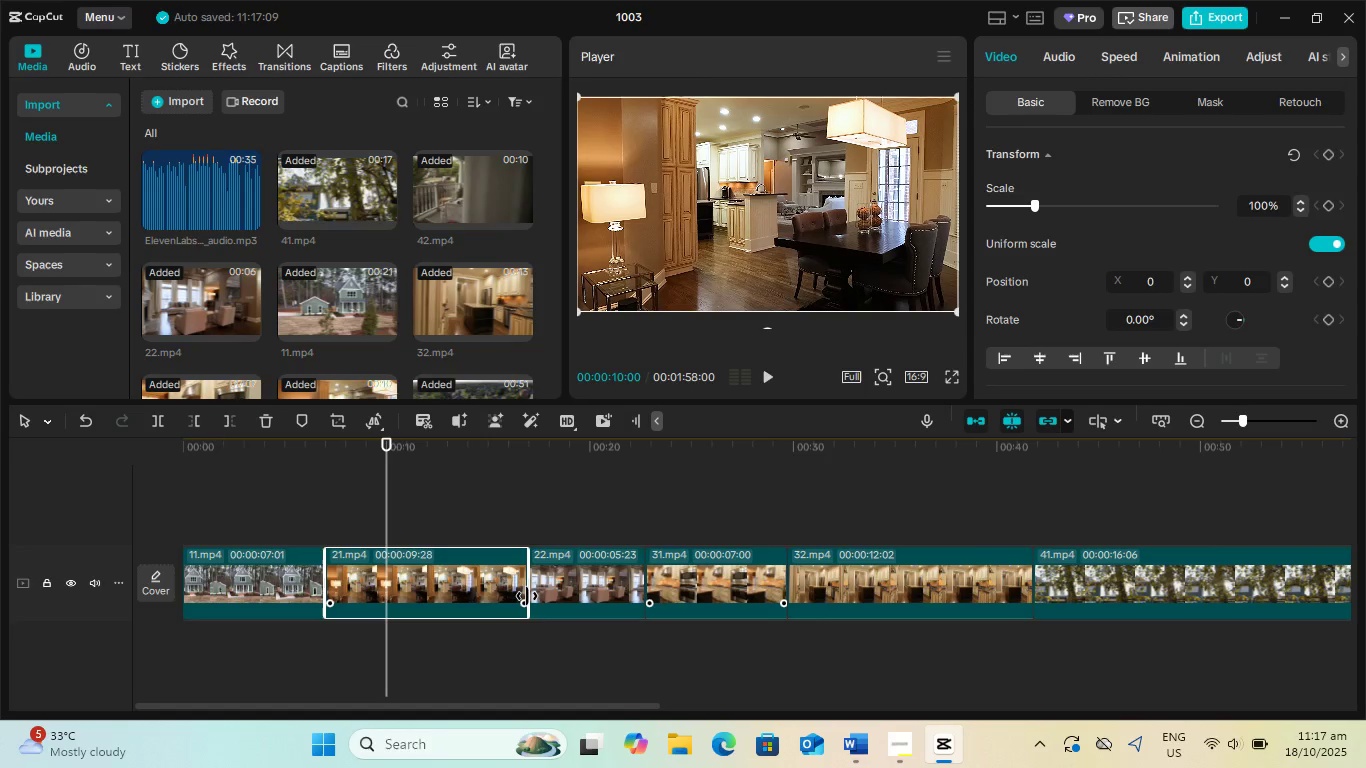 
key(Alt+AltLeft)
 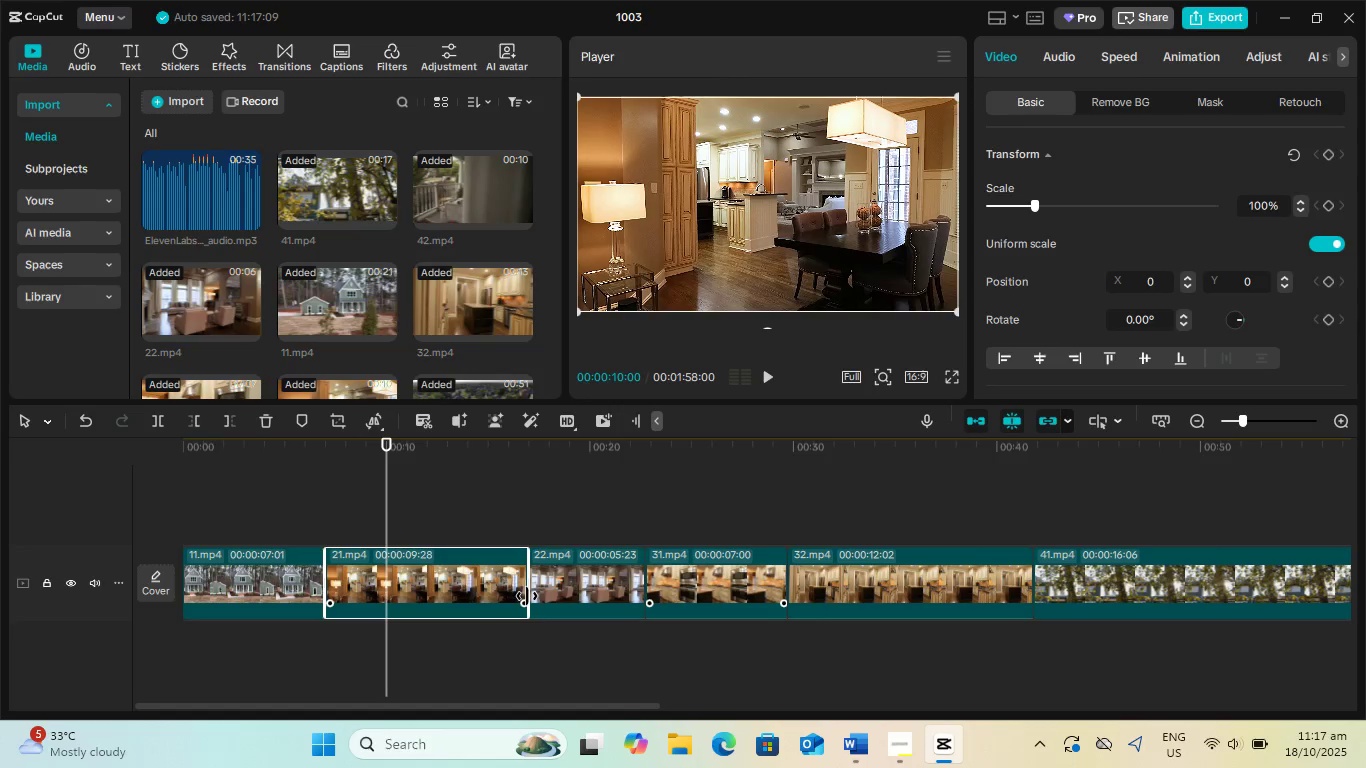 
key(Alt+Tab)